 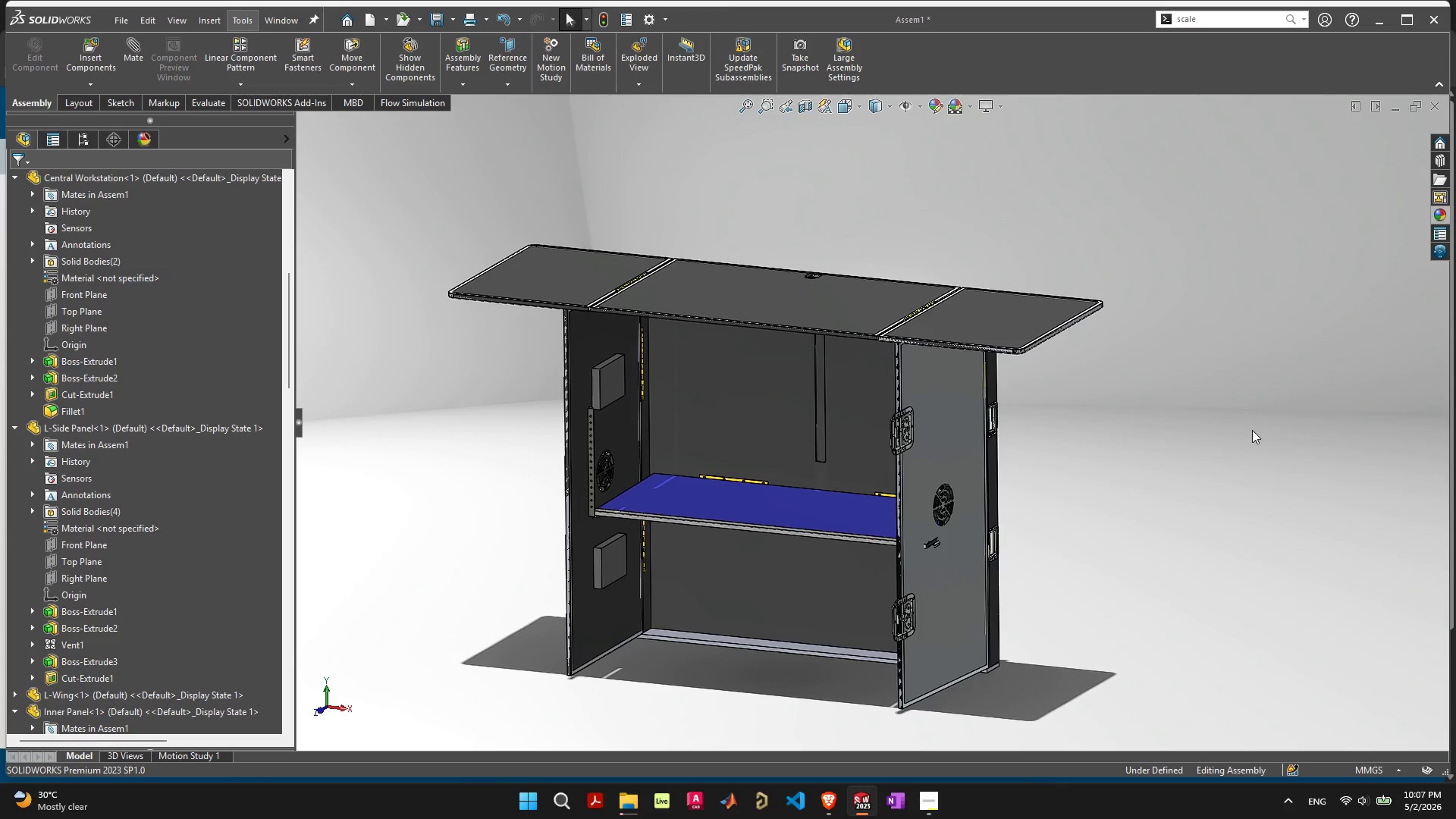 
key(Control+S)
 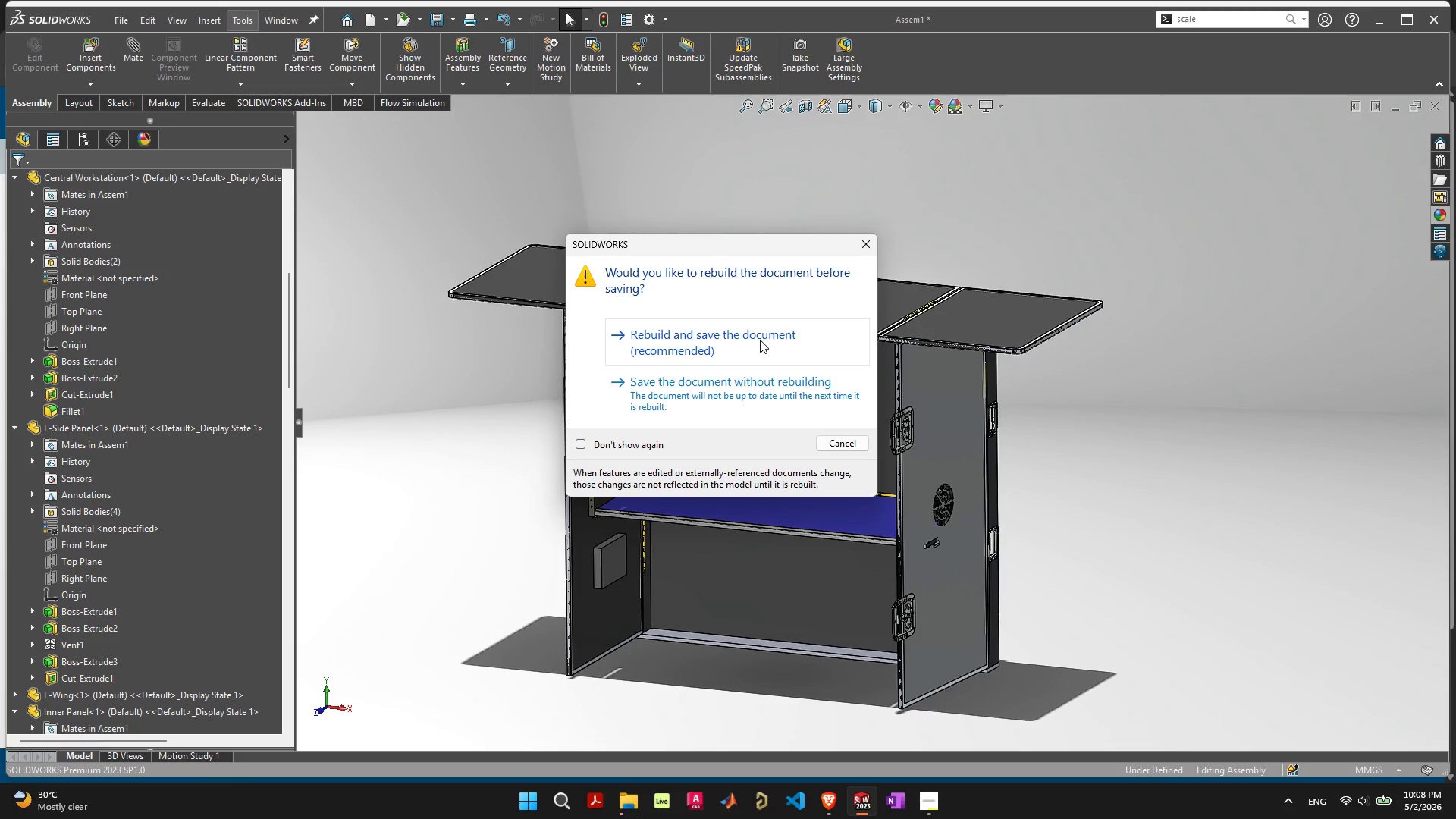 
left_click([760, 340])
 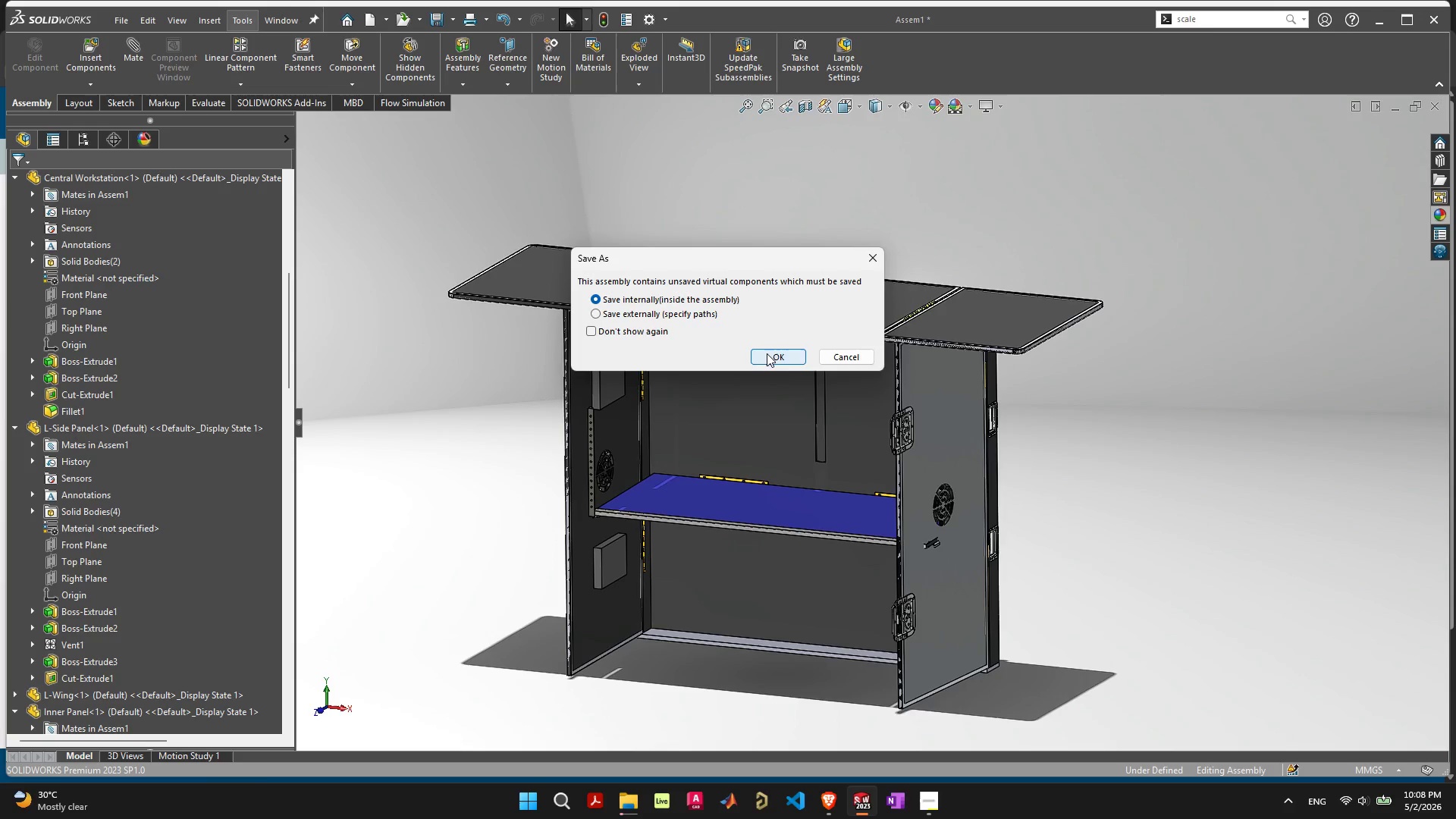 
wait(11.97)
 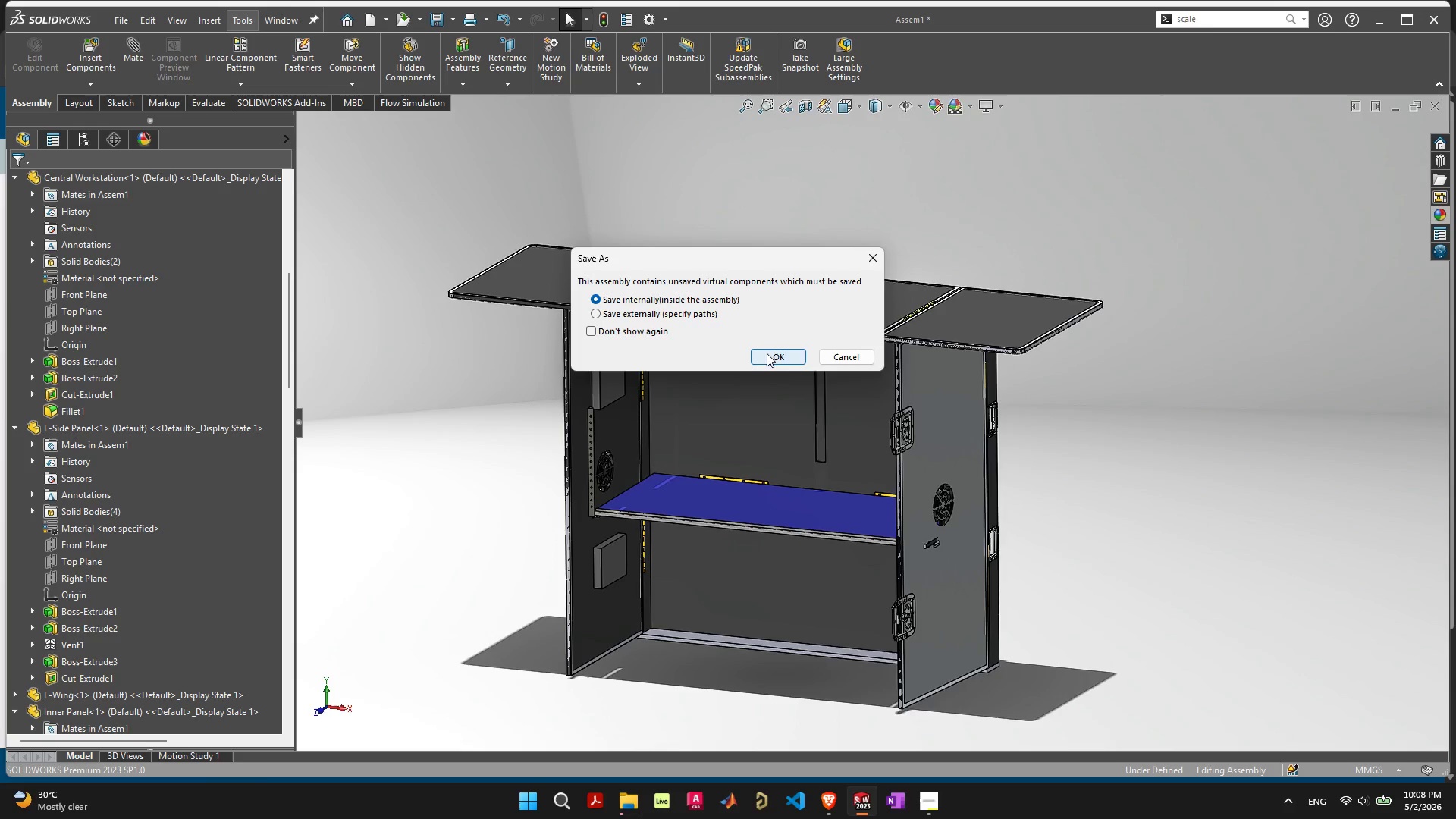 
left_click([693, 316])
 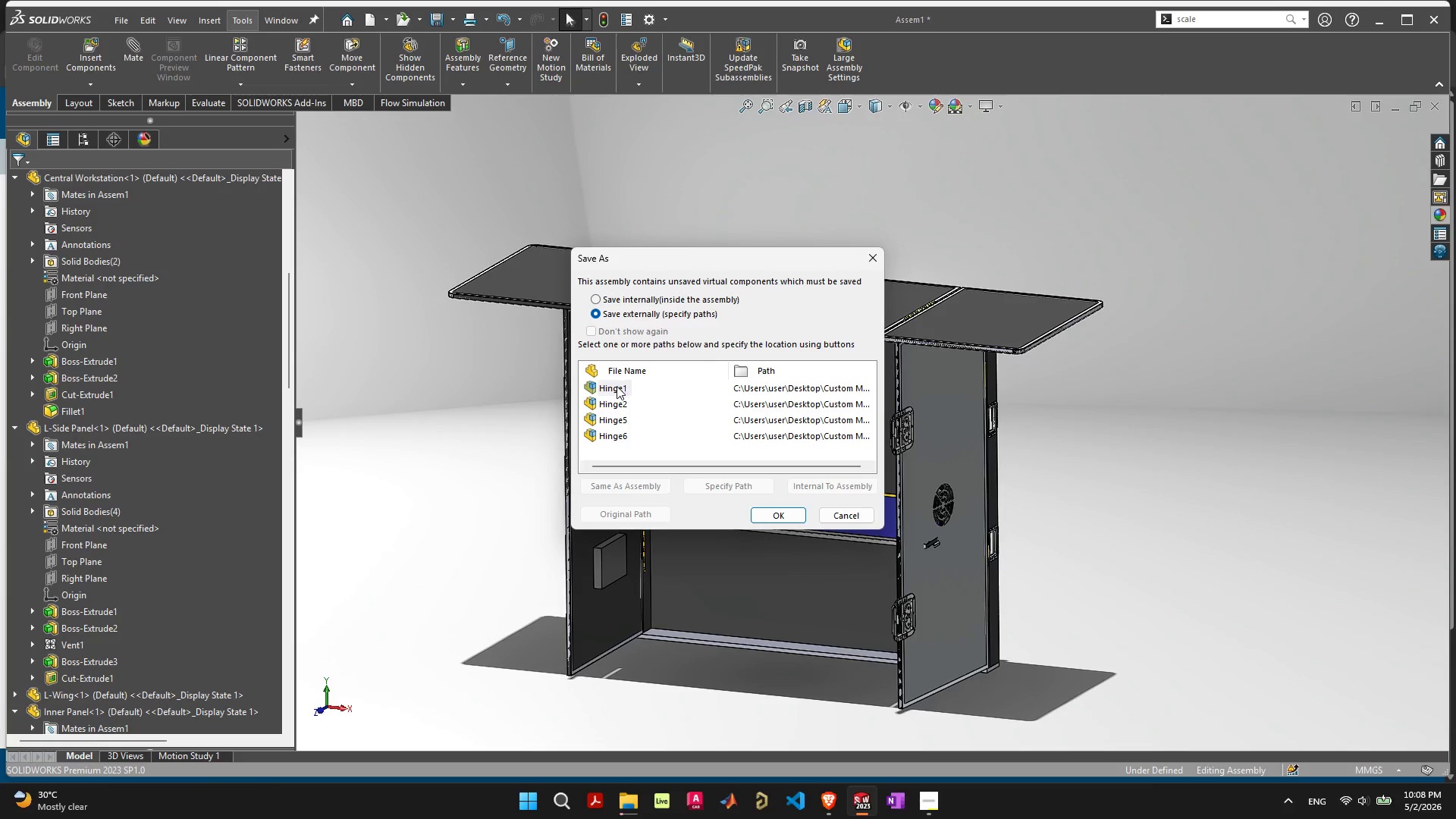 
scroll: coordinate [620, 396], scroll_direction: up, amount: 1.0
 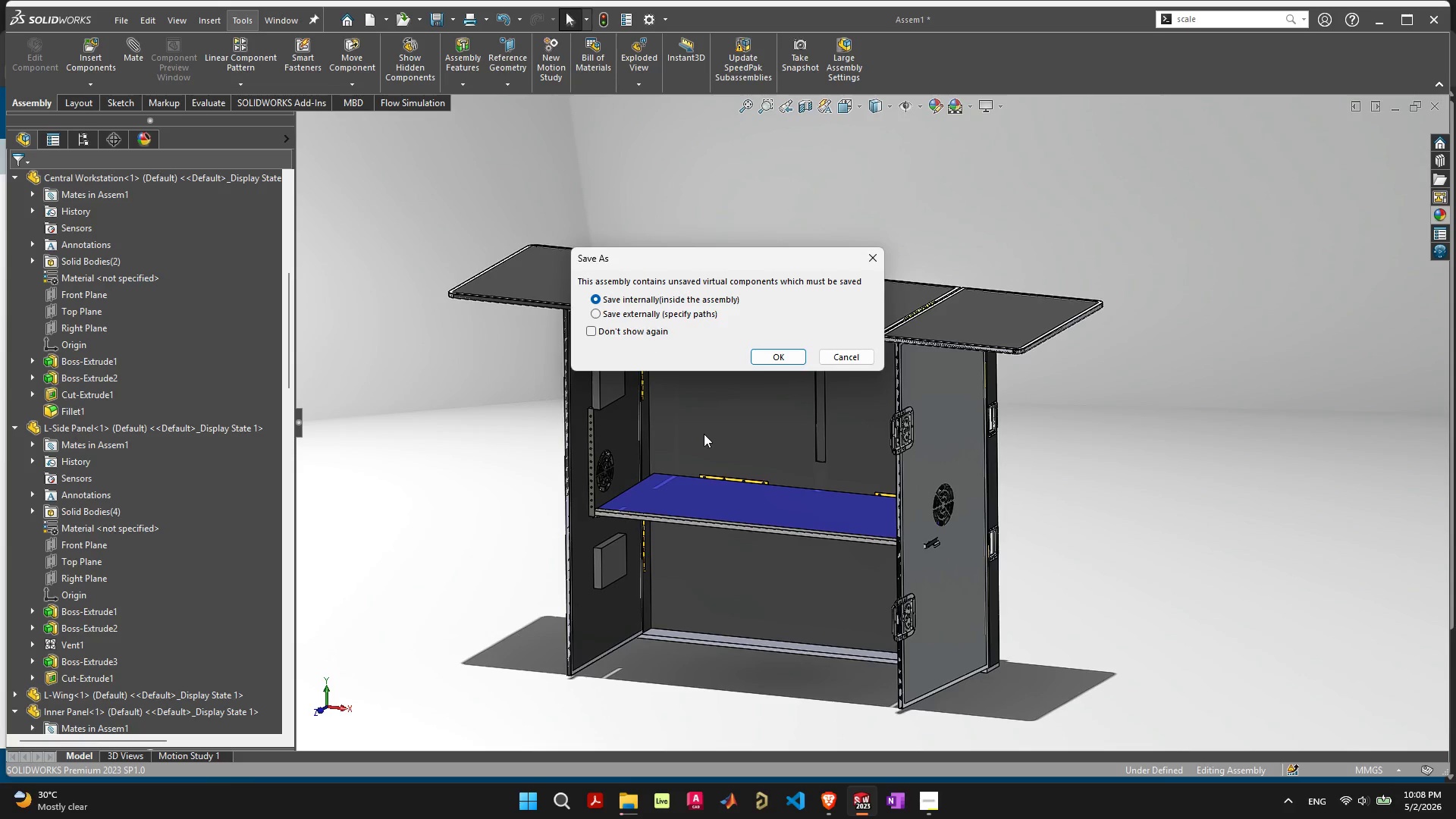 
left_click([788, 356])
 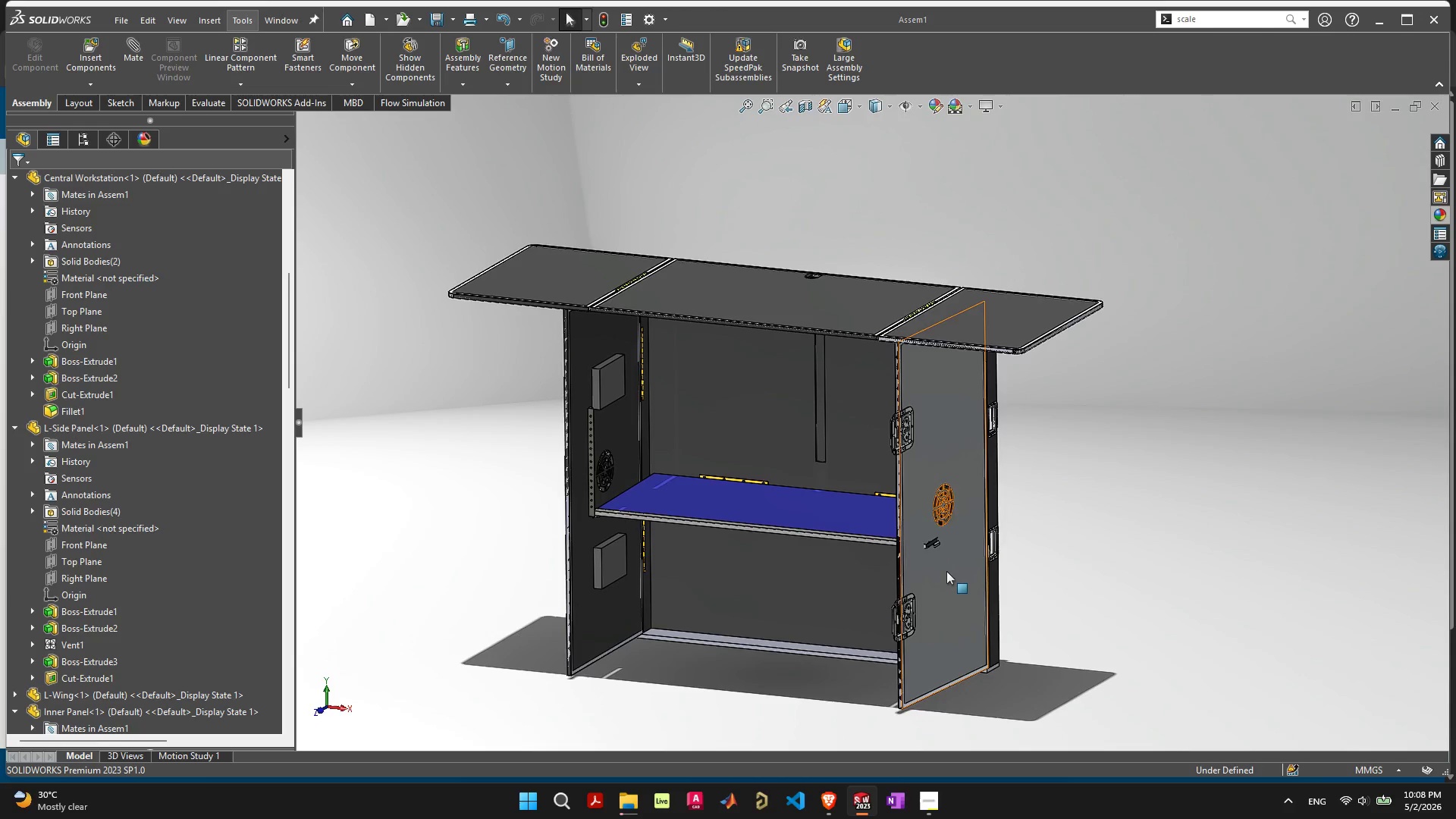 
wait(6.55)
 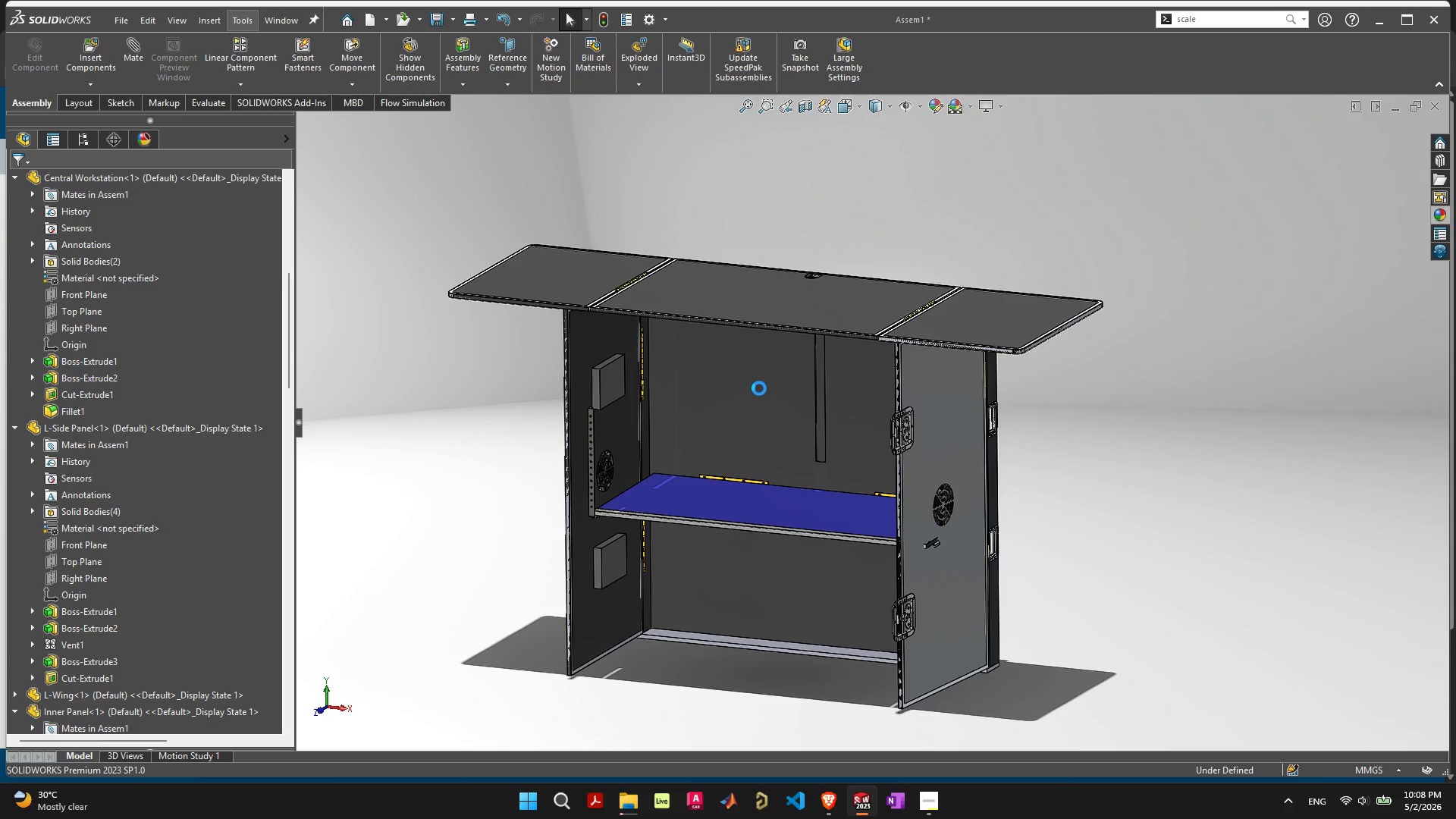 
left_click_drag(start_coordinate=[921, 566], to_coordinate=[1014, 562])
 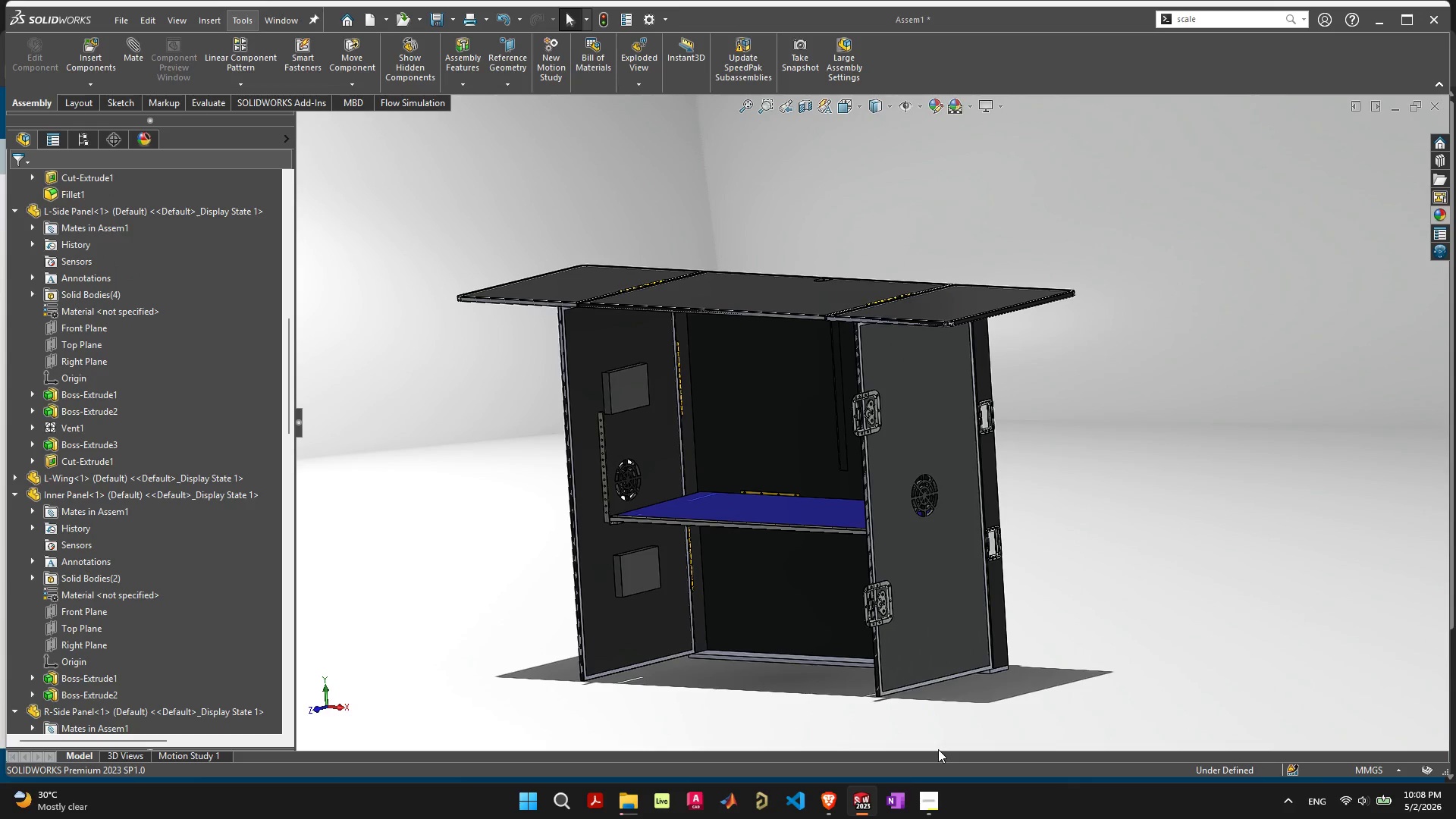 
left_click([925, 799])